 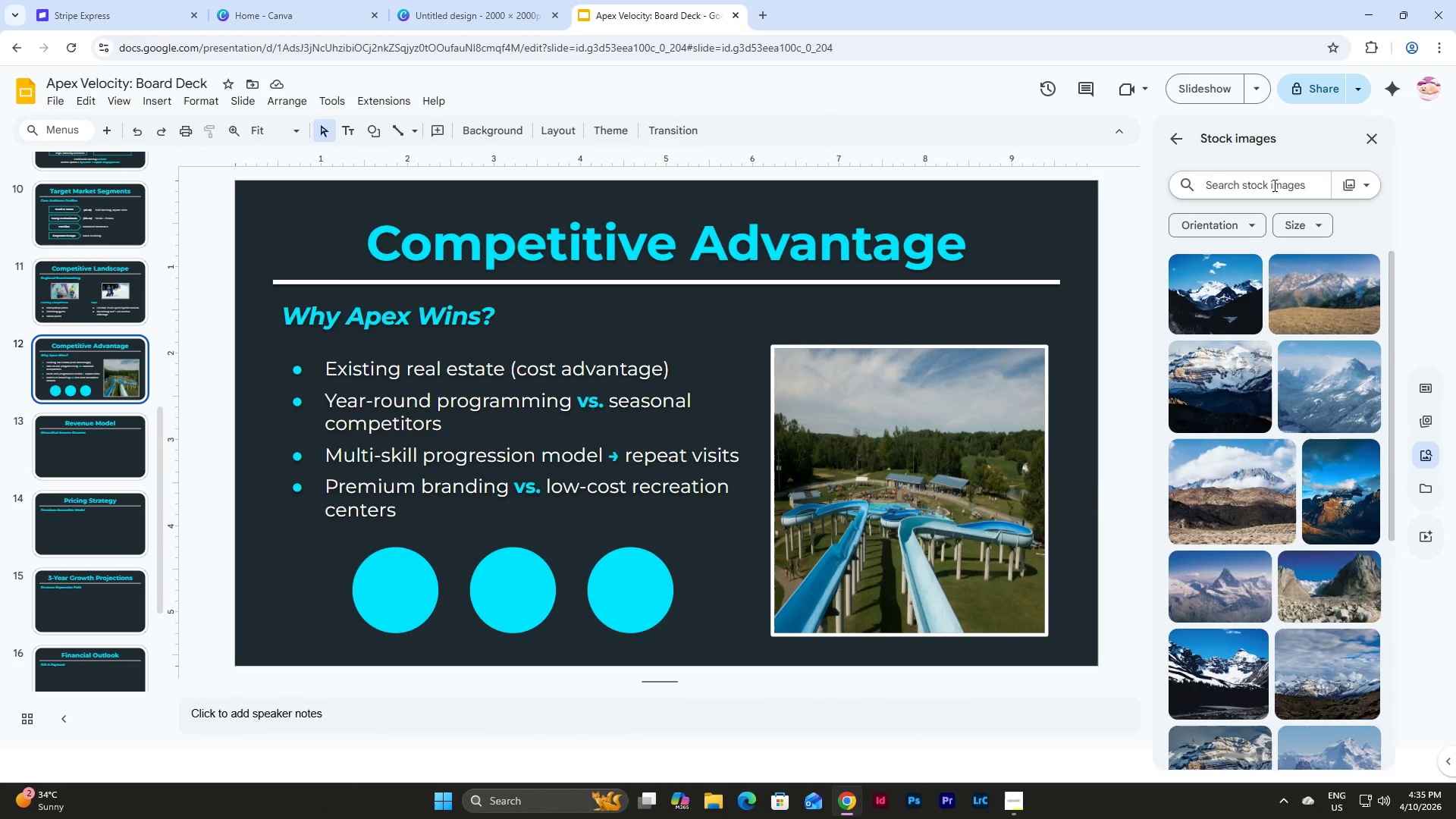 
type(skiing icon')
key(Backspace)
 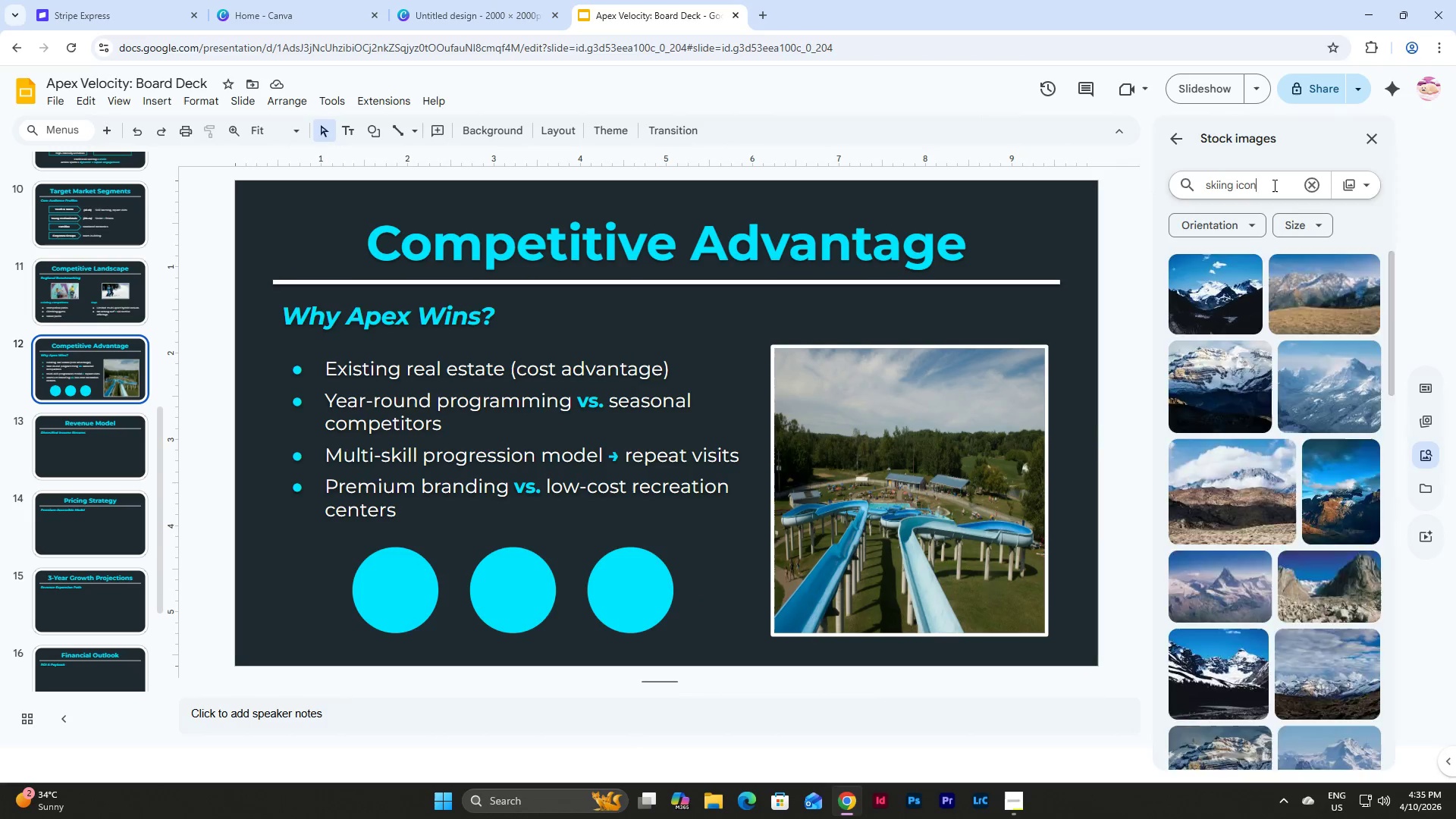 
key(Enter)
 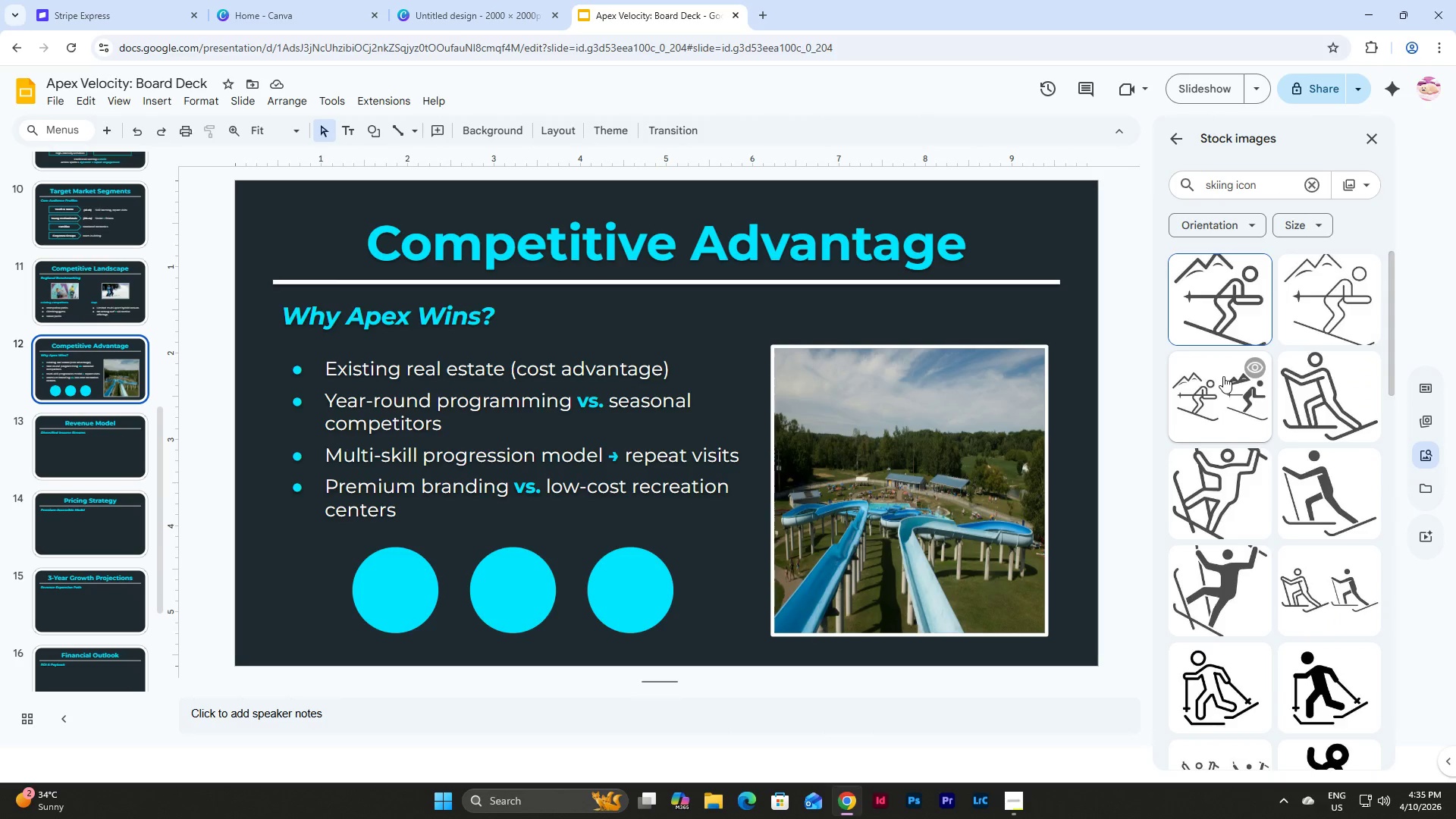 
scroll: coordinate [1223, 376], scroll_direction: down, amount: 1.0
 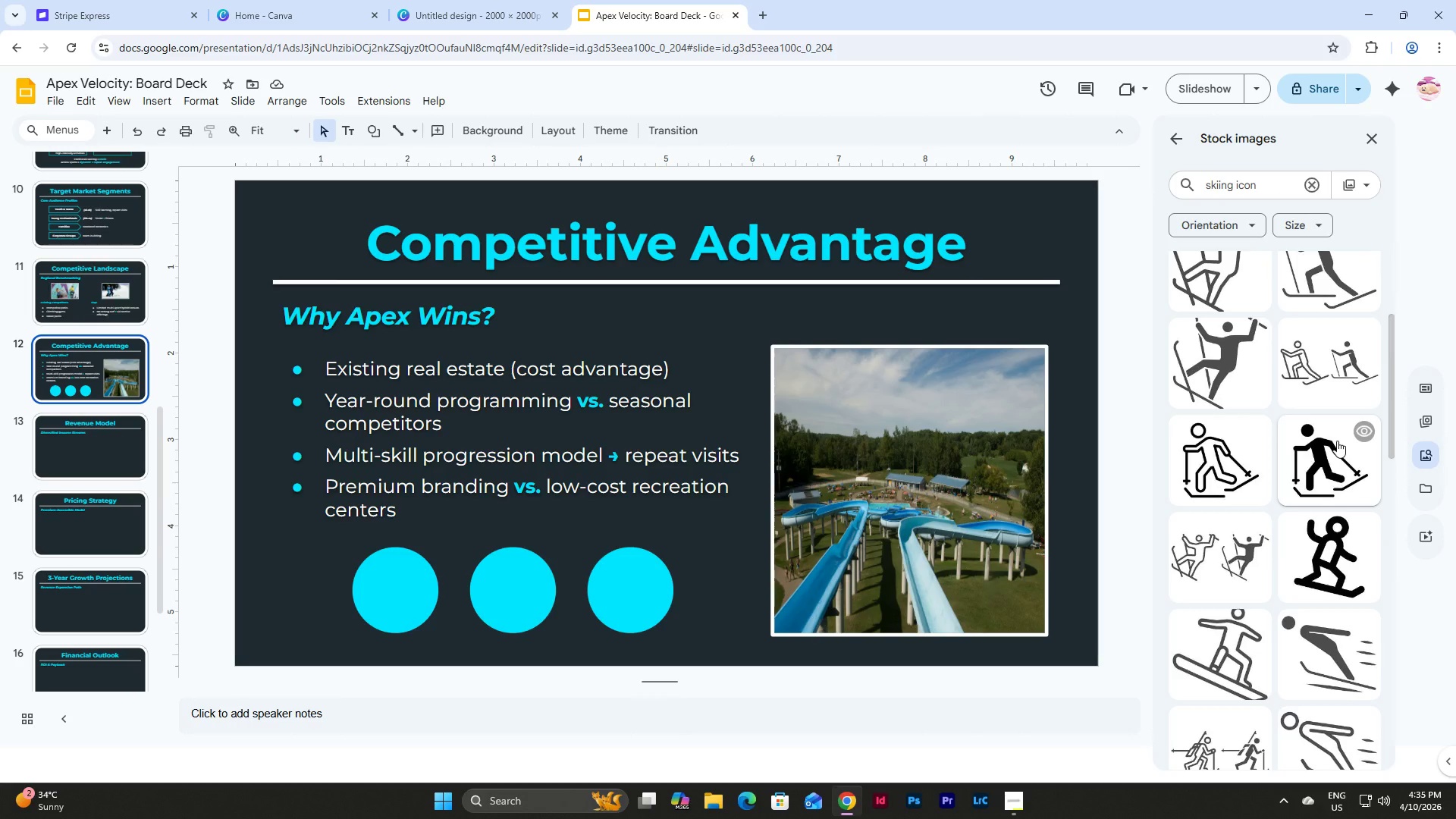 
left_click([1337, 441])
 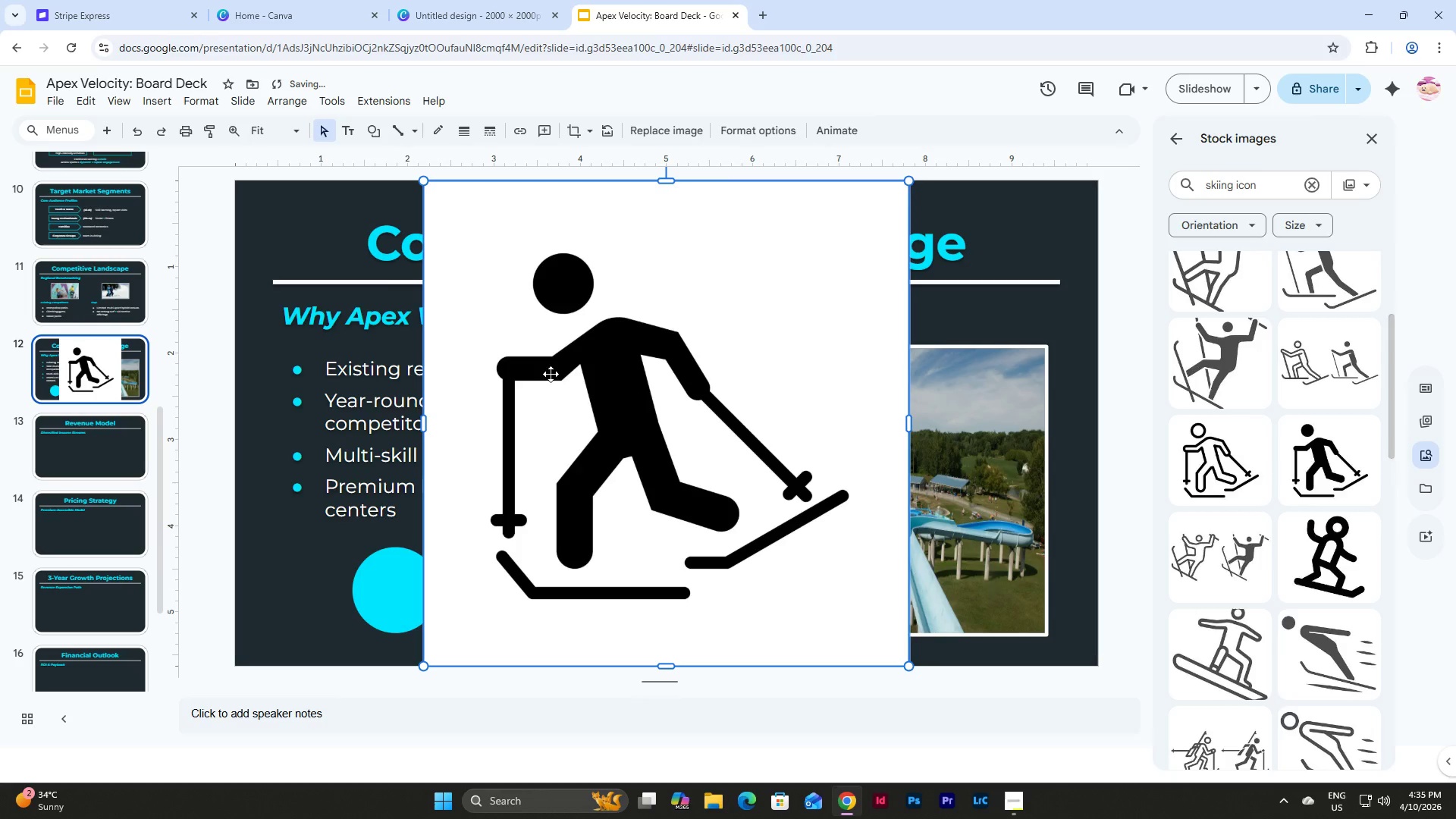 
left_click([538, 372])
 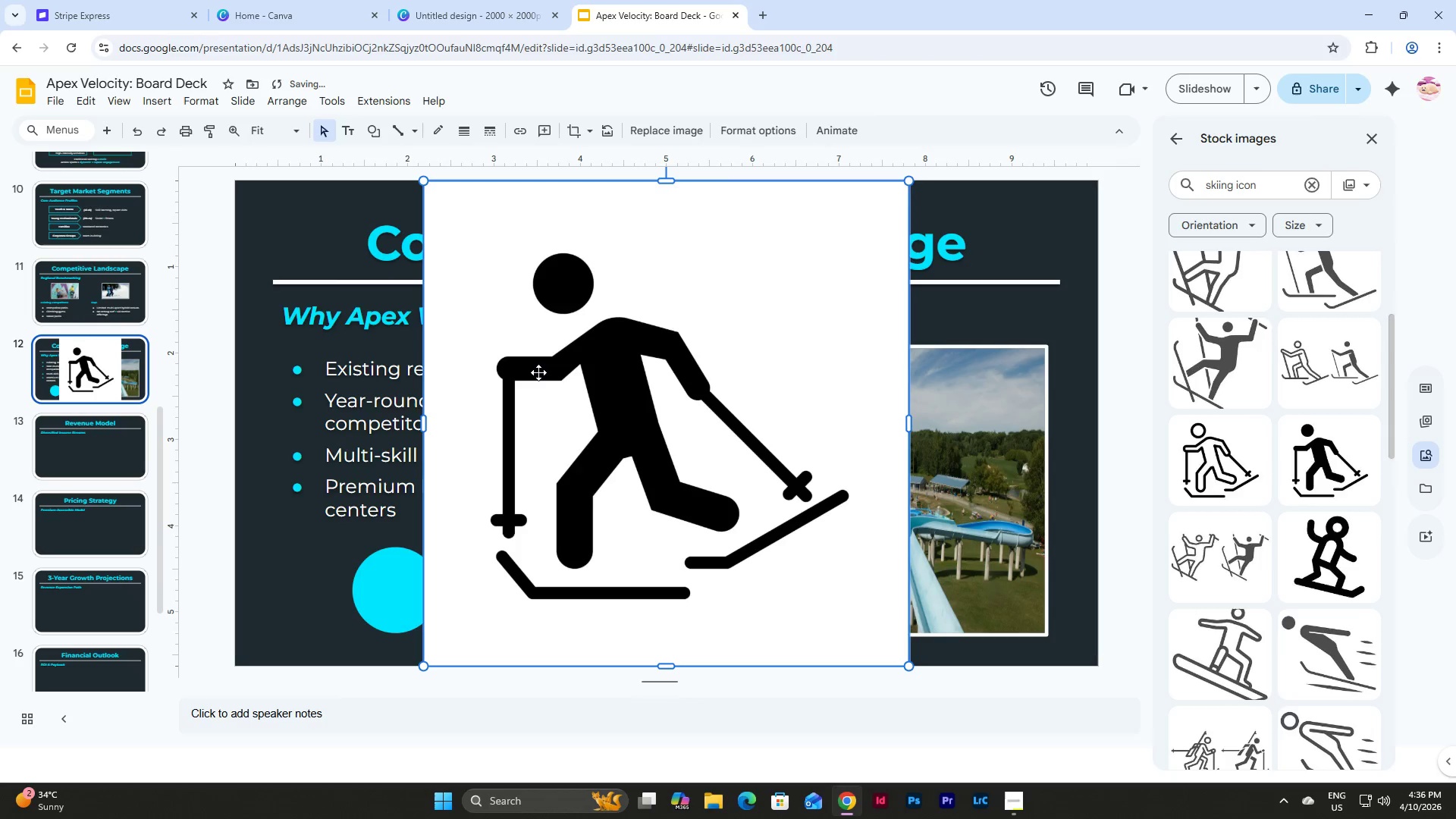 
key(Control+C)
 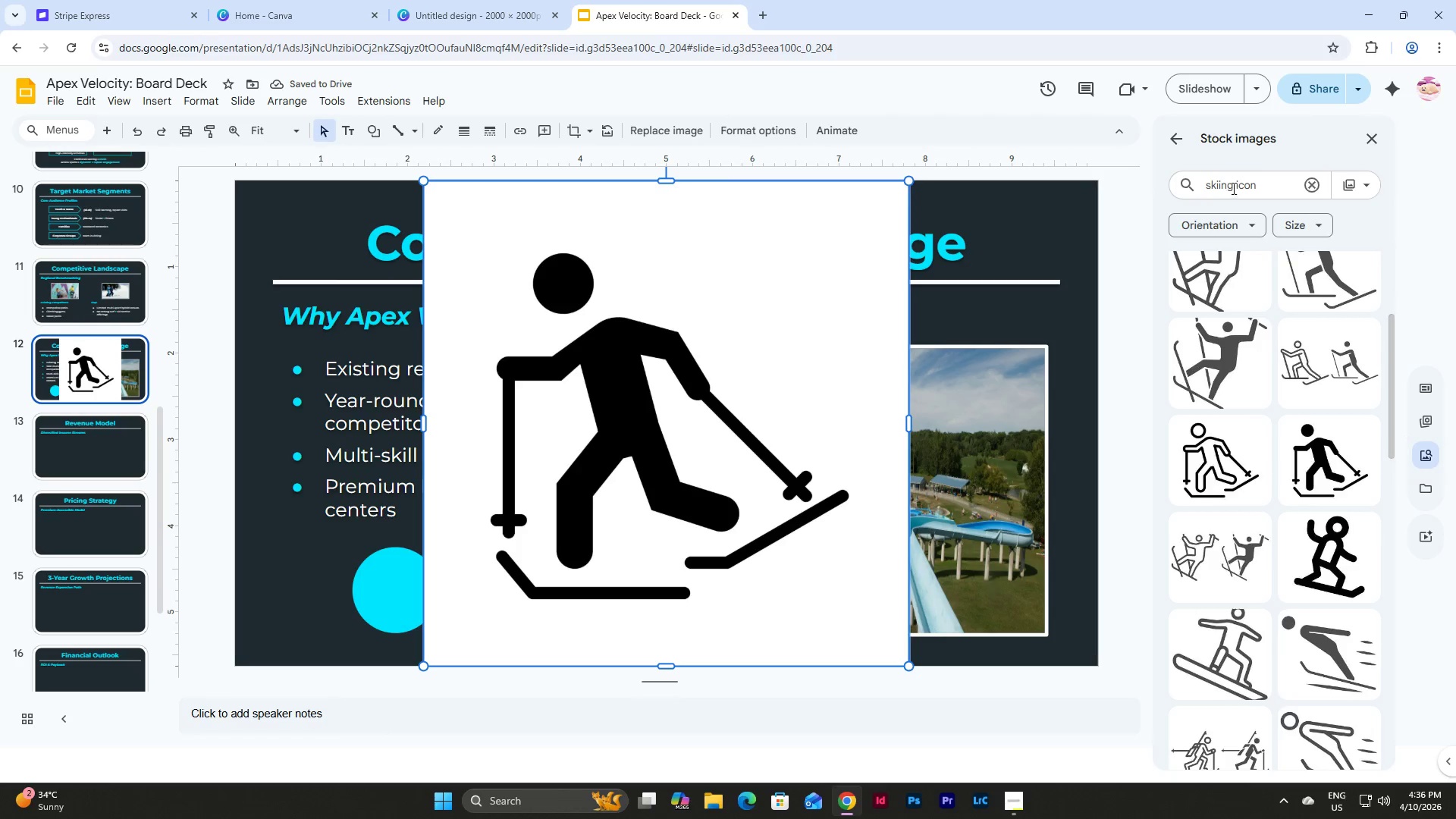 
left_click_drag(start_coordinate=[1234, 187], to_coordinate=[1179, 187])